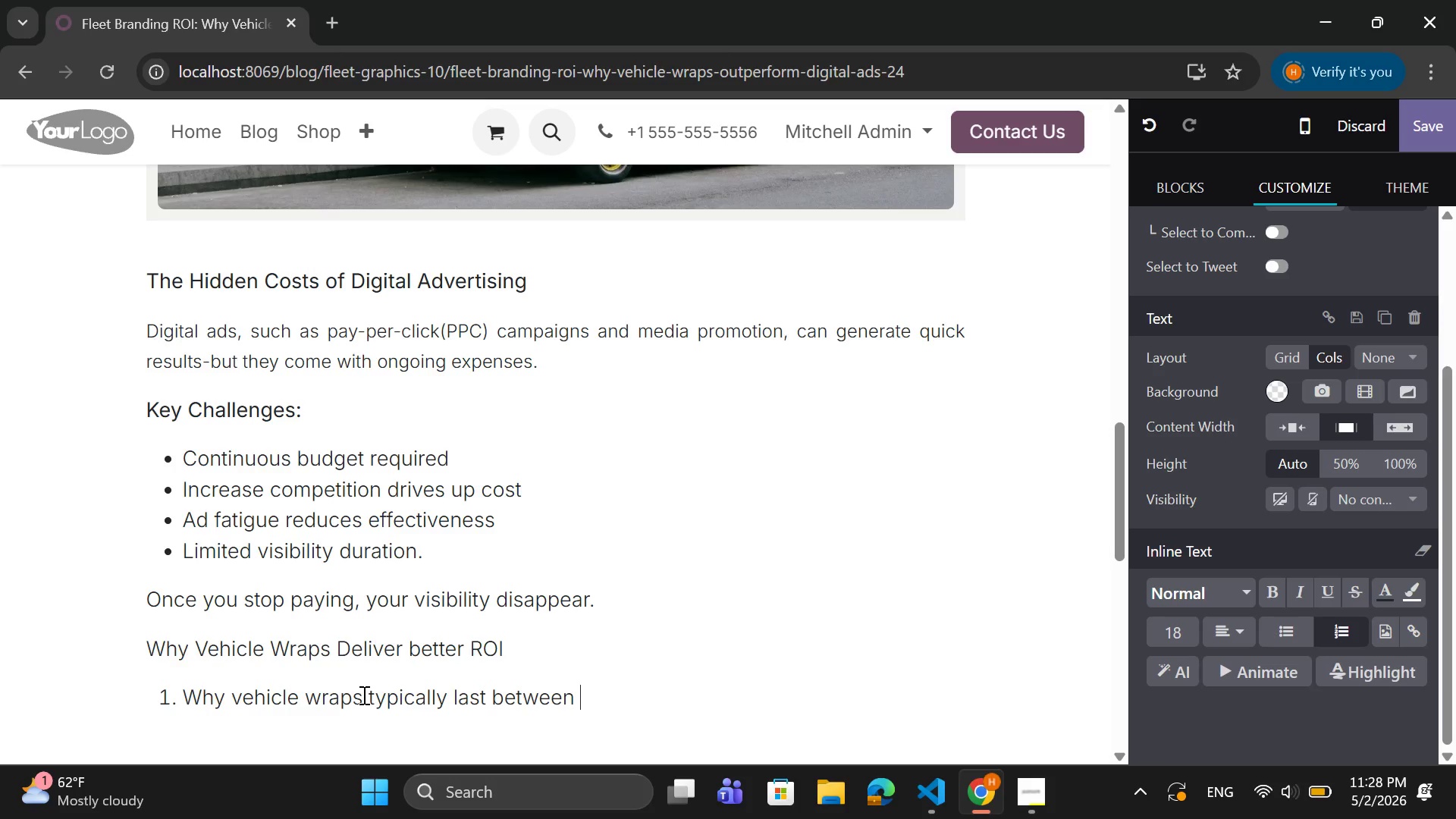 
wait(15.67)
 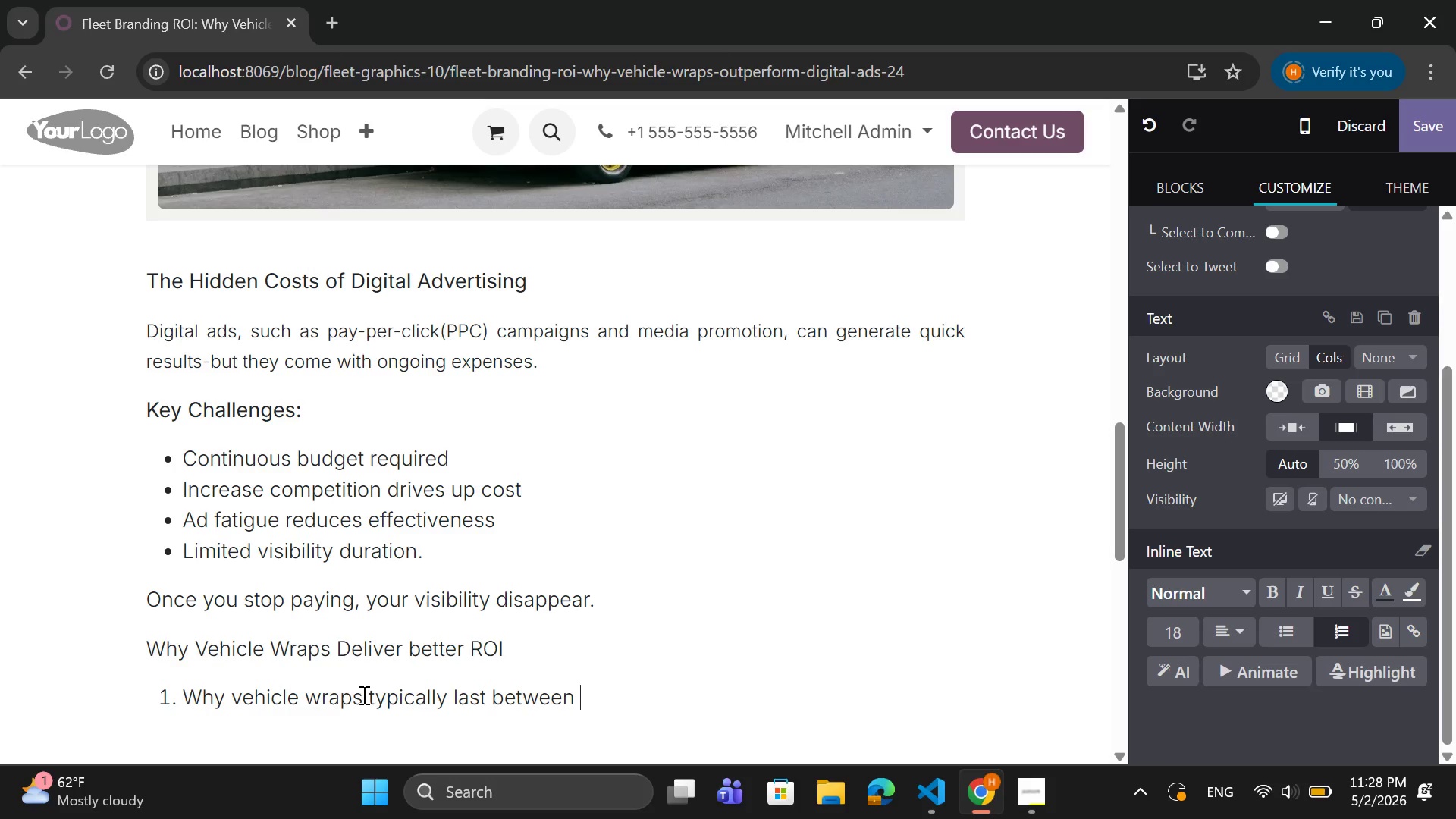 
left_click_drag(start_coordinate=[577, 699], to_coordinate=[127, 733])
 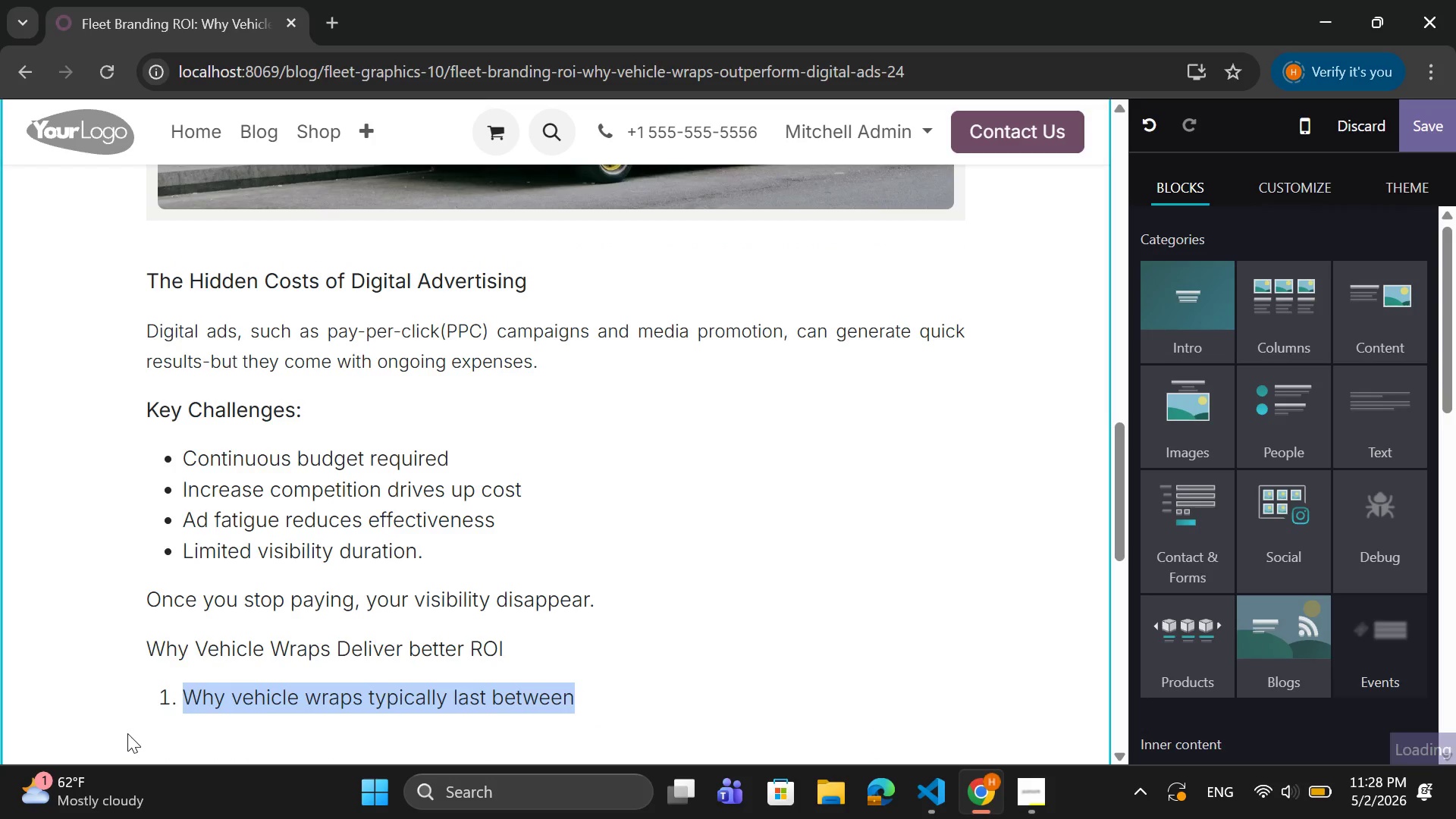 
type(One )
key(Backspace)
type(-time Investment, lo)
 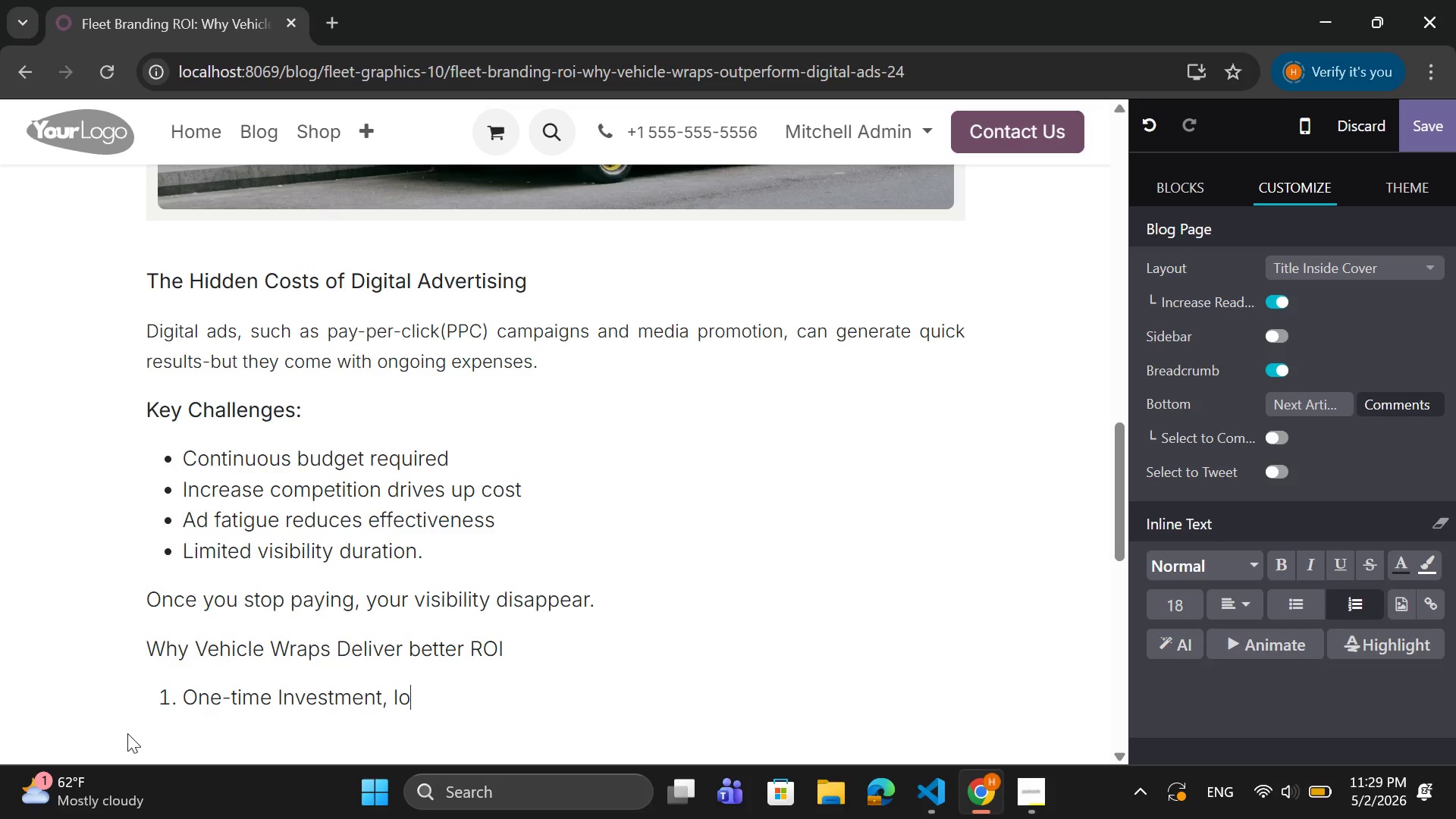 
type(ng-term)
key(Backspace)
key(Backspace)
key(Backspace)
key(Backspace)
key(Backspace)
key(Backspace)
key(Backspace)
key(Backspace)
key(Backspace)
type(Long-Temr)
key(Backspace)
key(Backspace)
type(rm)
 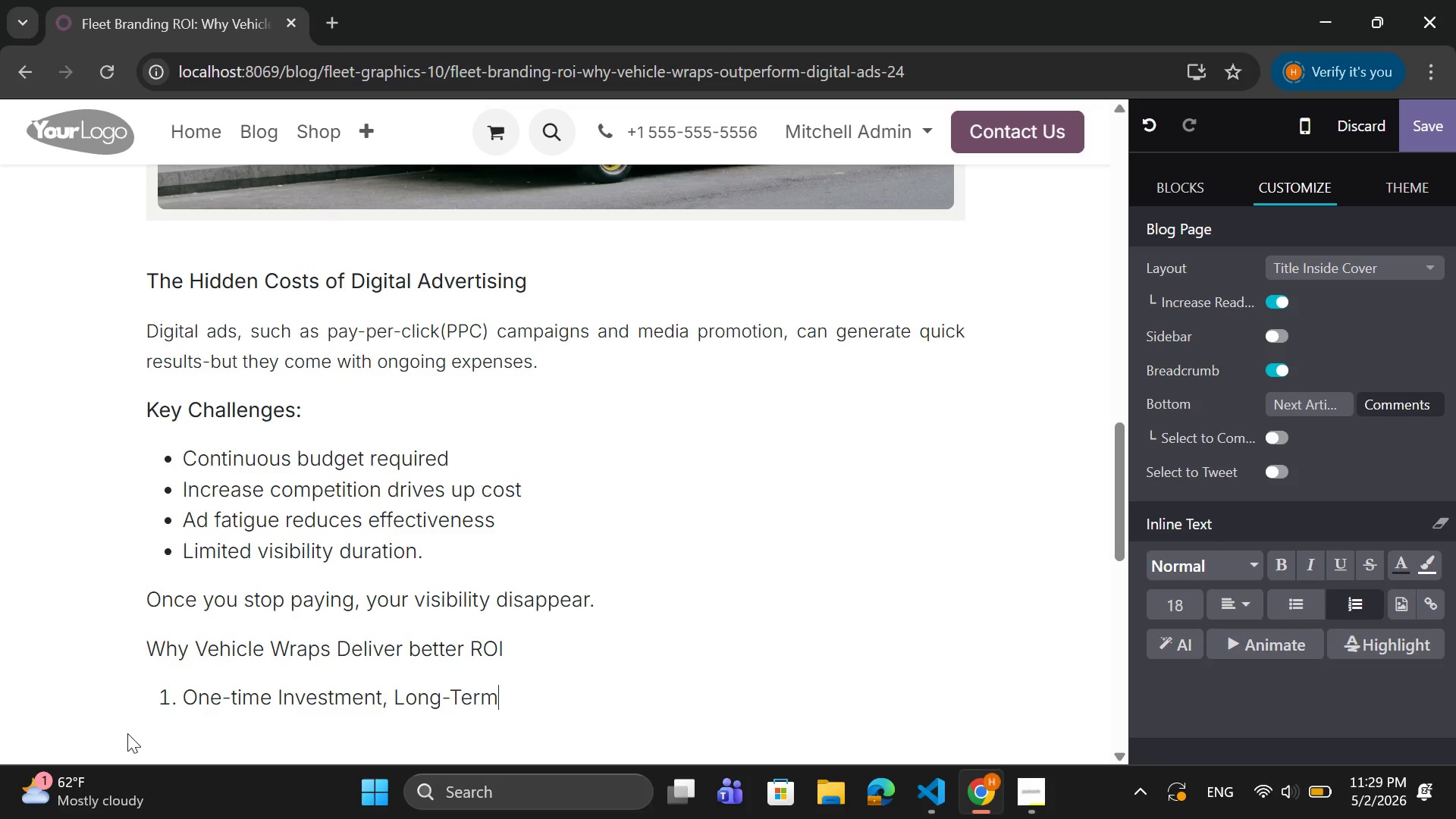 
wait(13.56)
 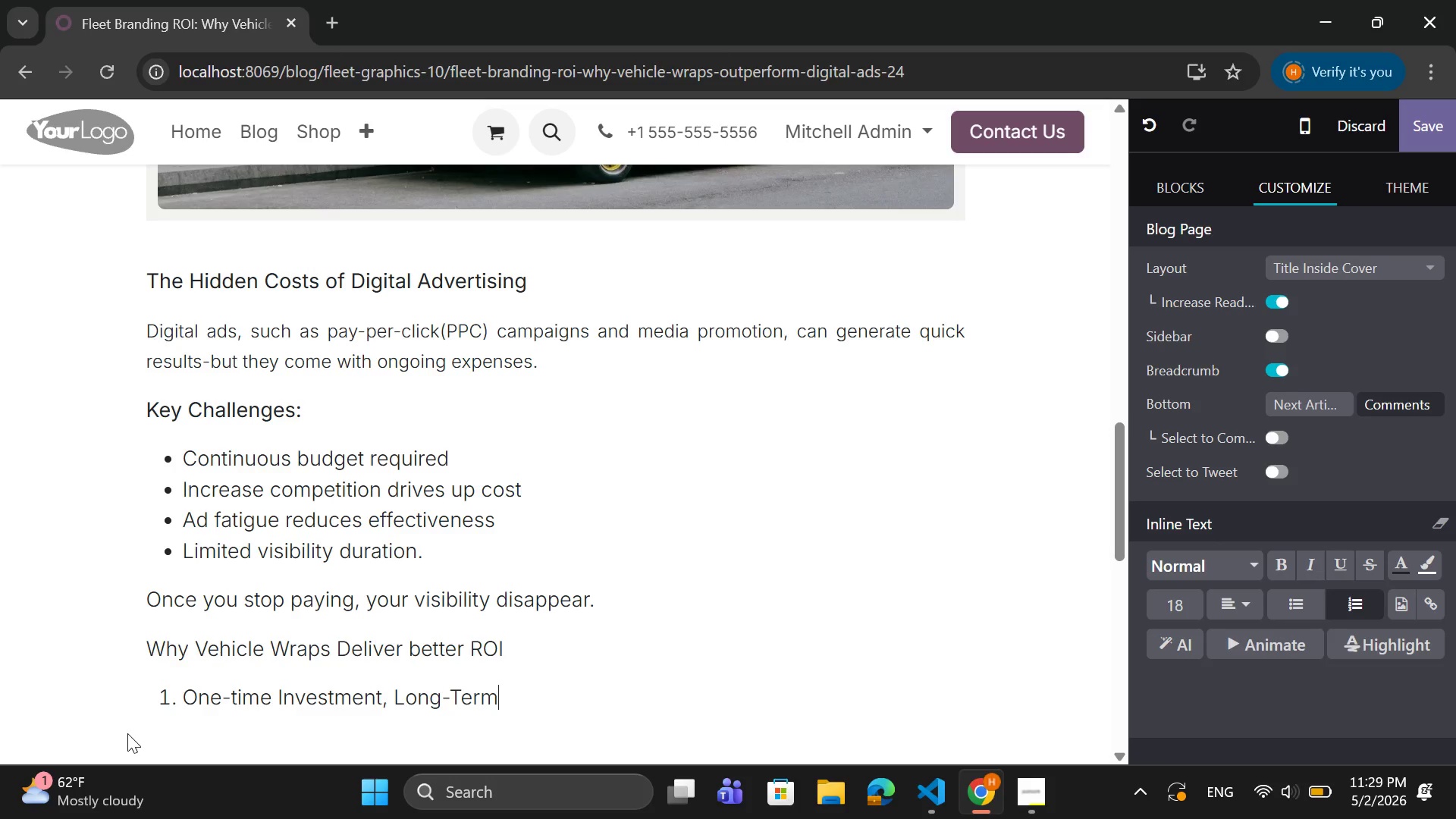 
type( Results.)
 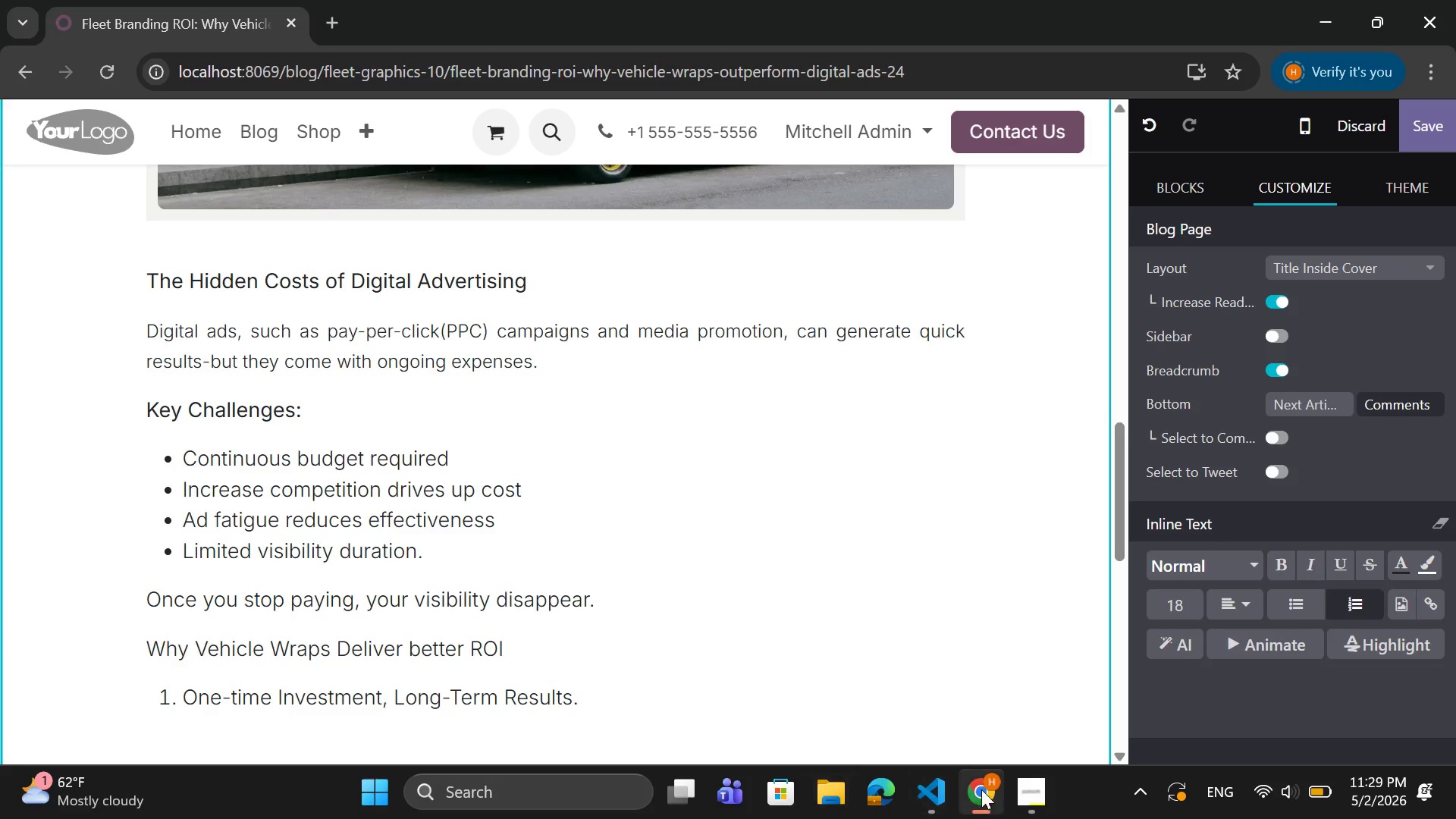 
left_click([1038, 796])